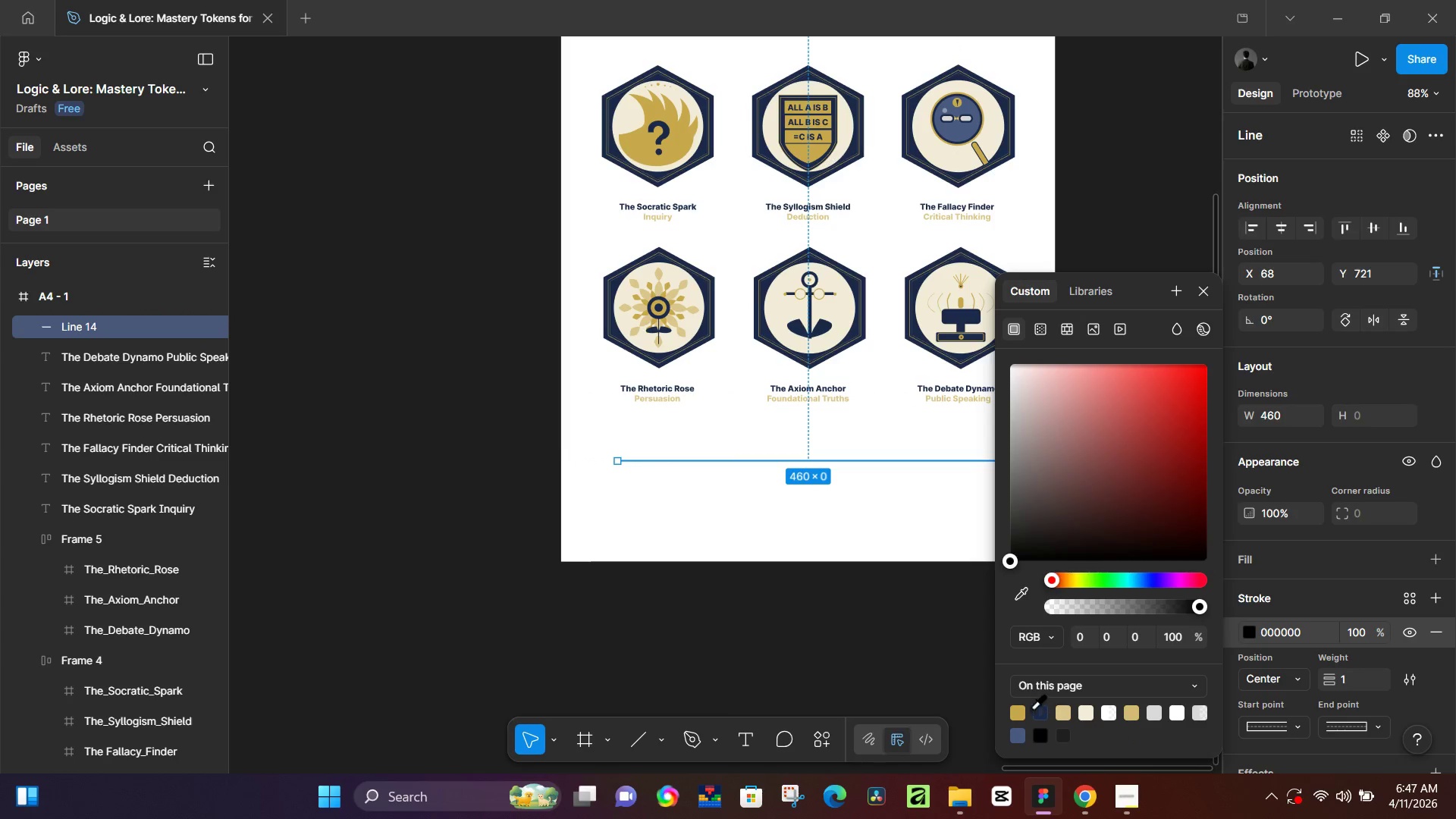 
left_click([1009, 712])
 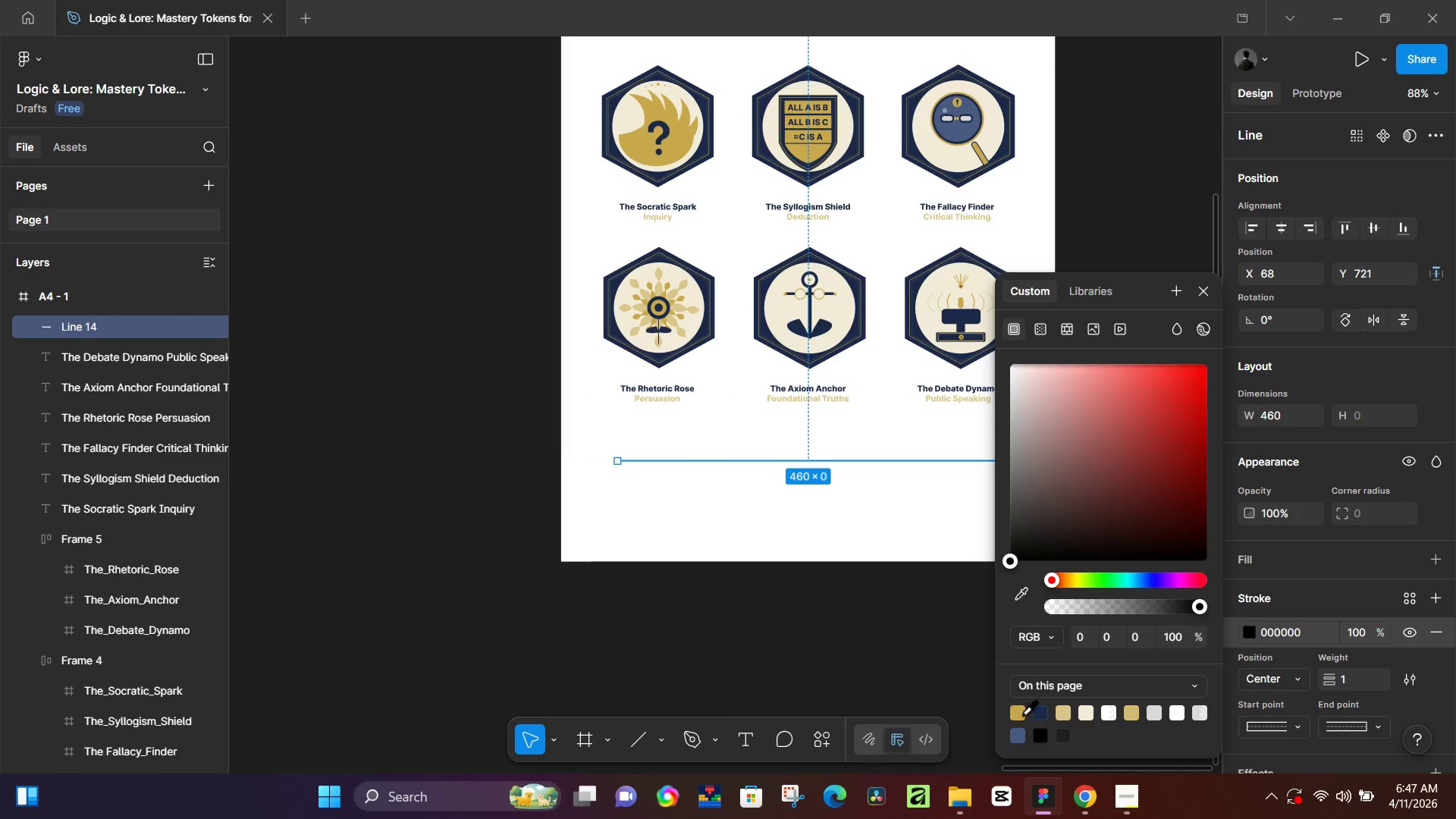 
left_click([1019, 714])
 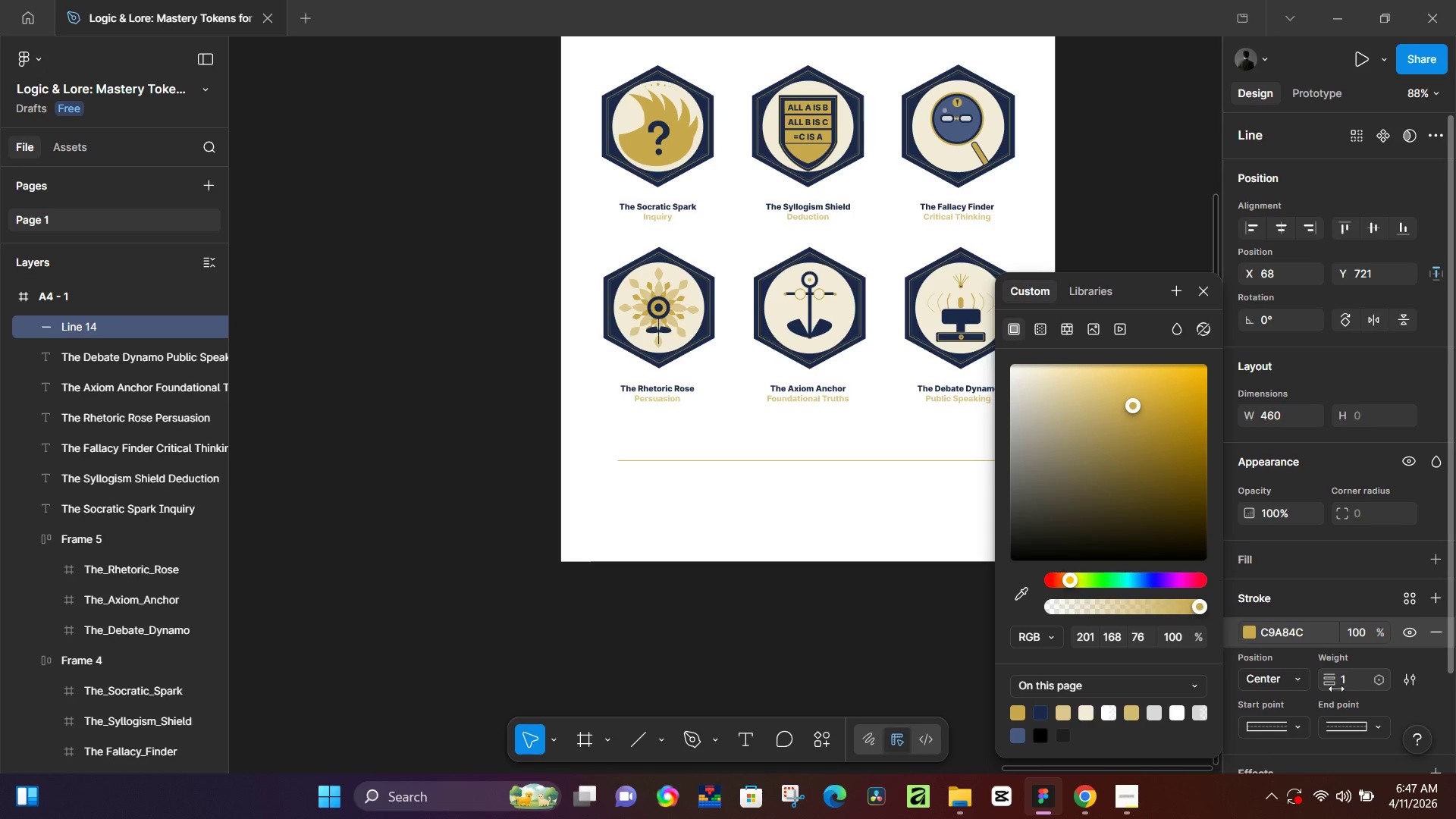 
left_click([1348, 679])
 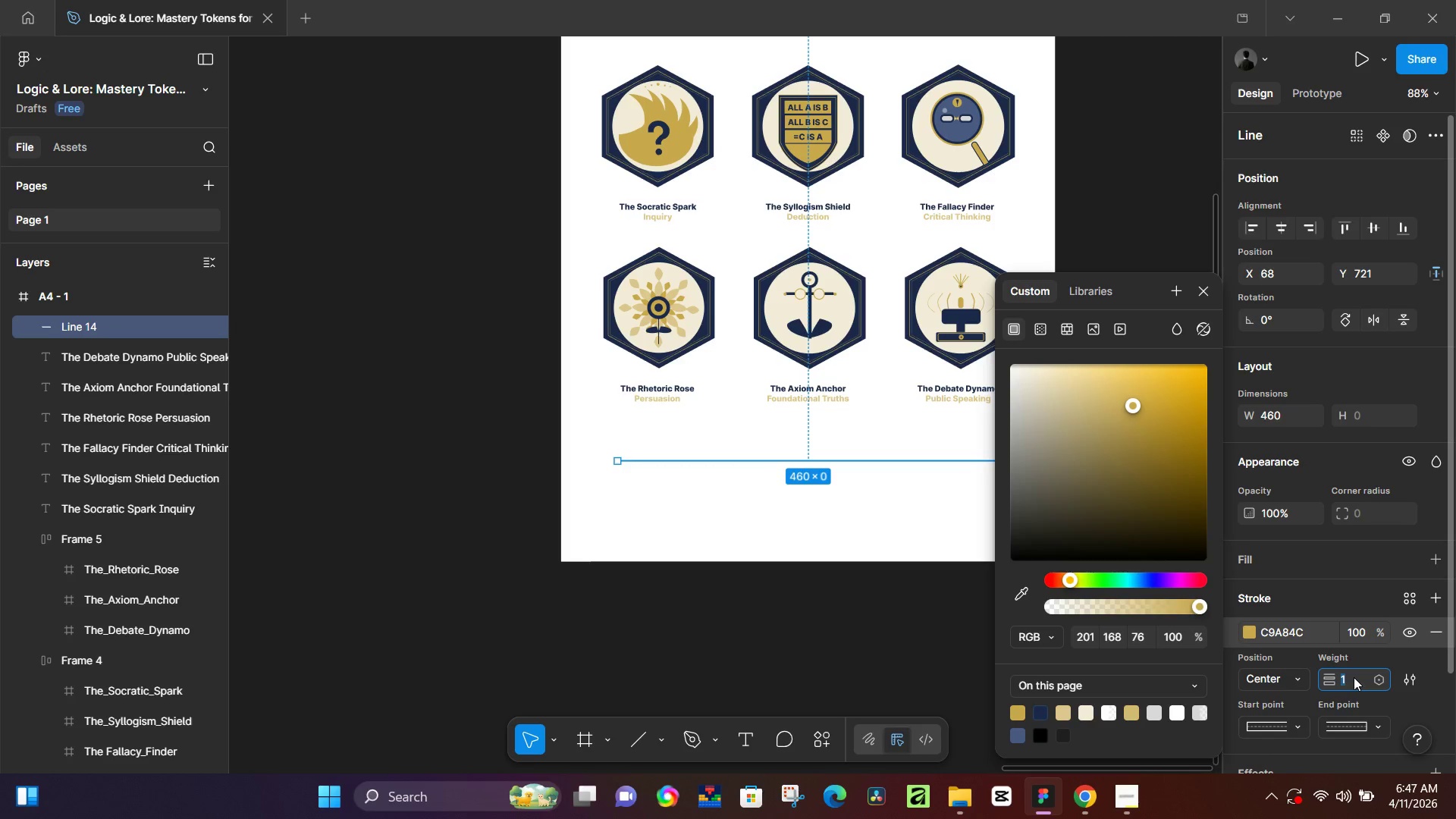 
key(Numpad0)
 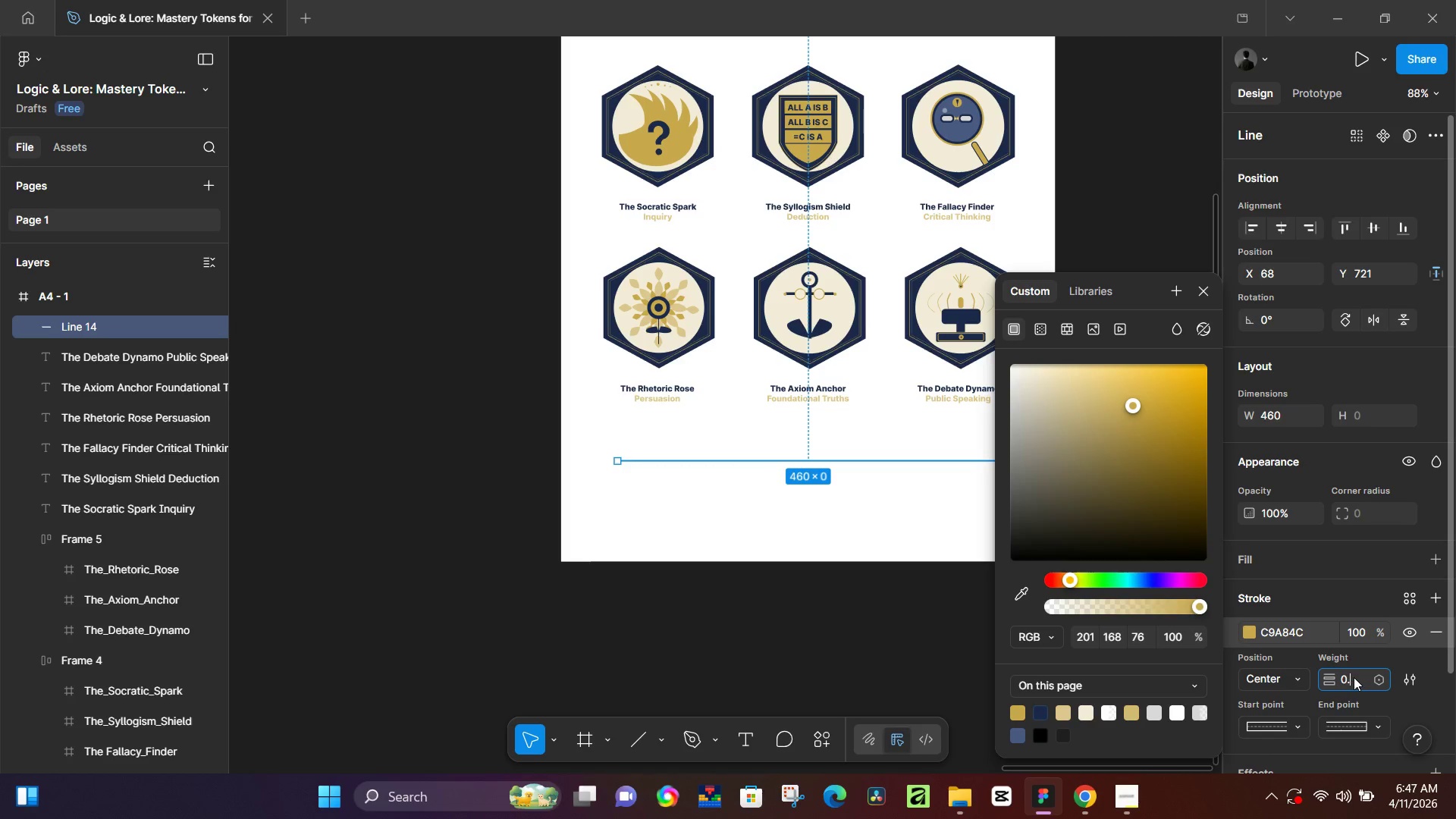 
key(NumpadDecimal)
 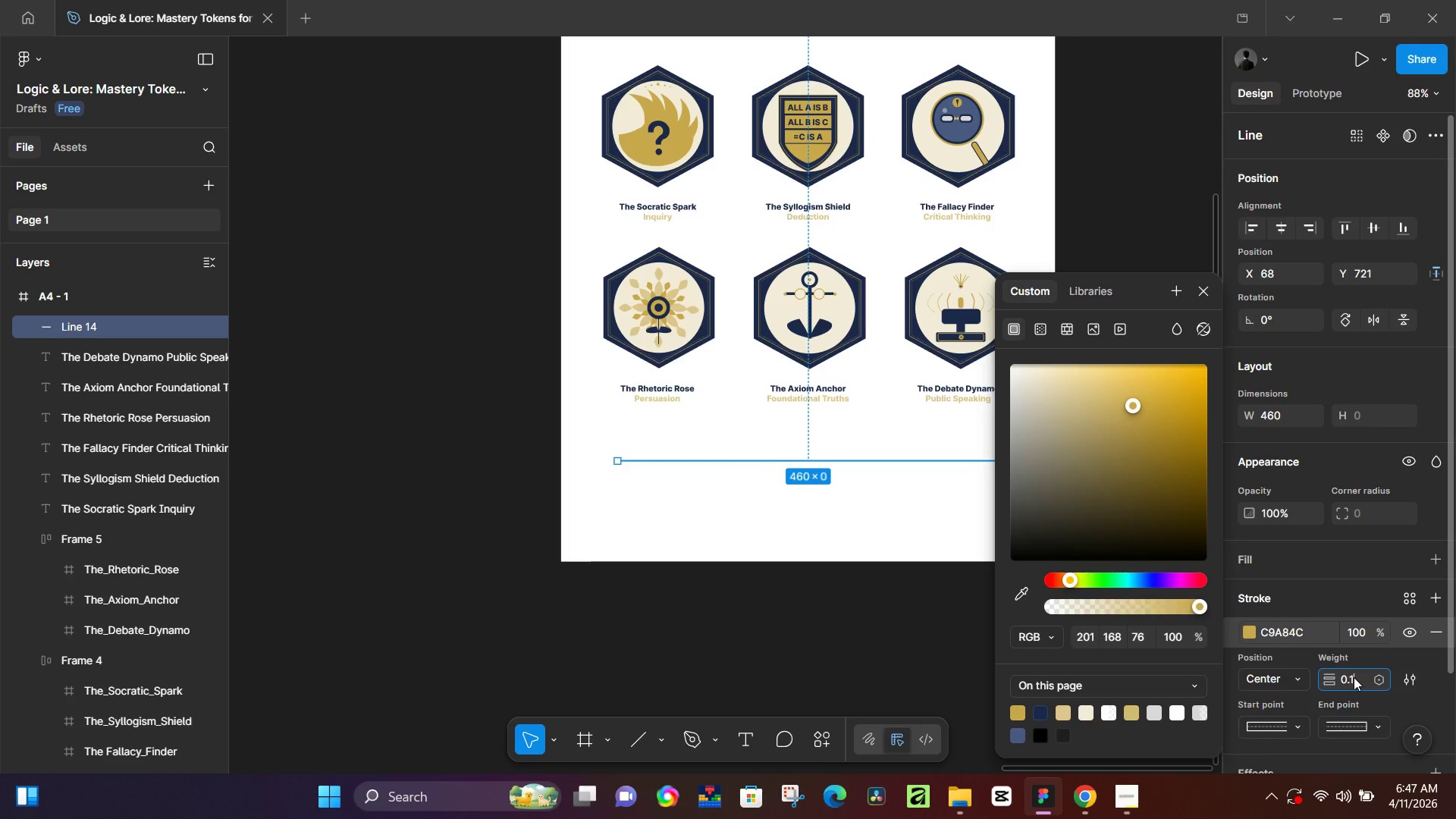 
key(Numpad1)
 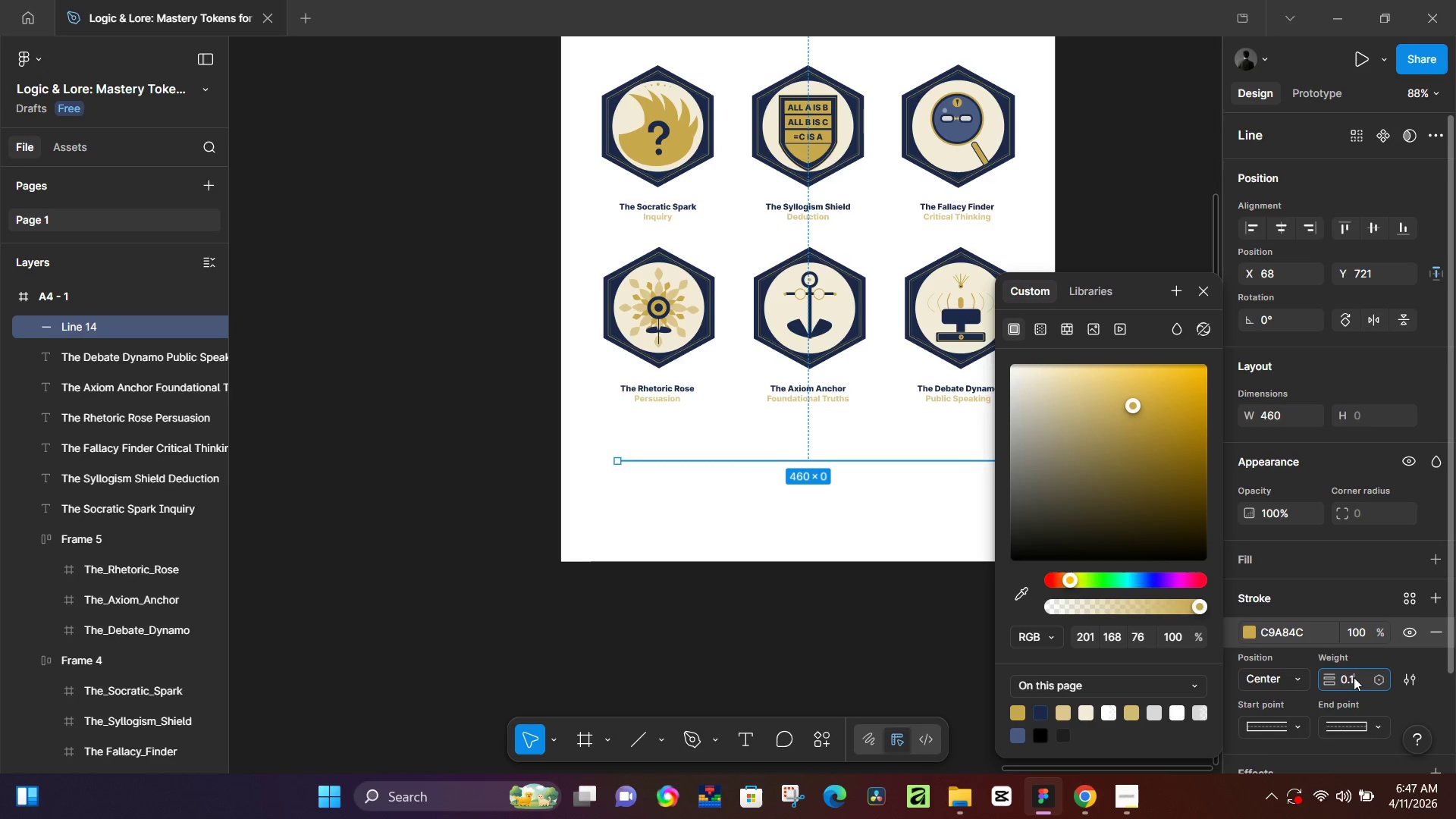 
key(Backspace)
 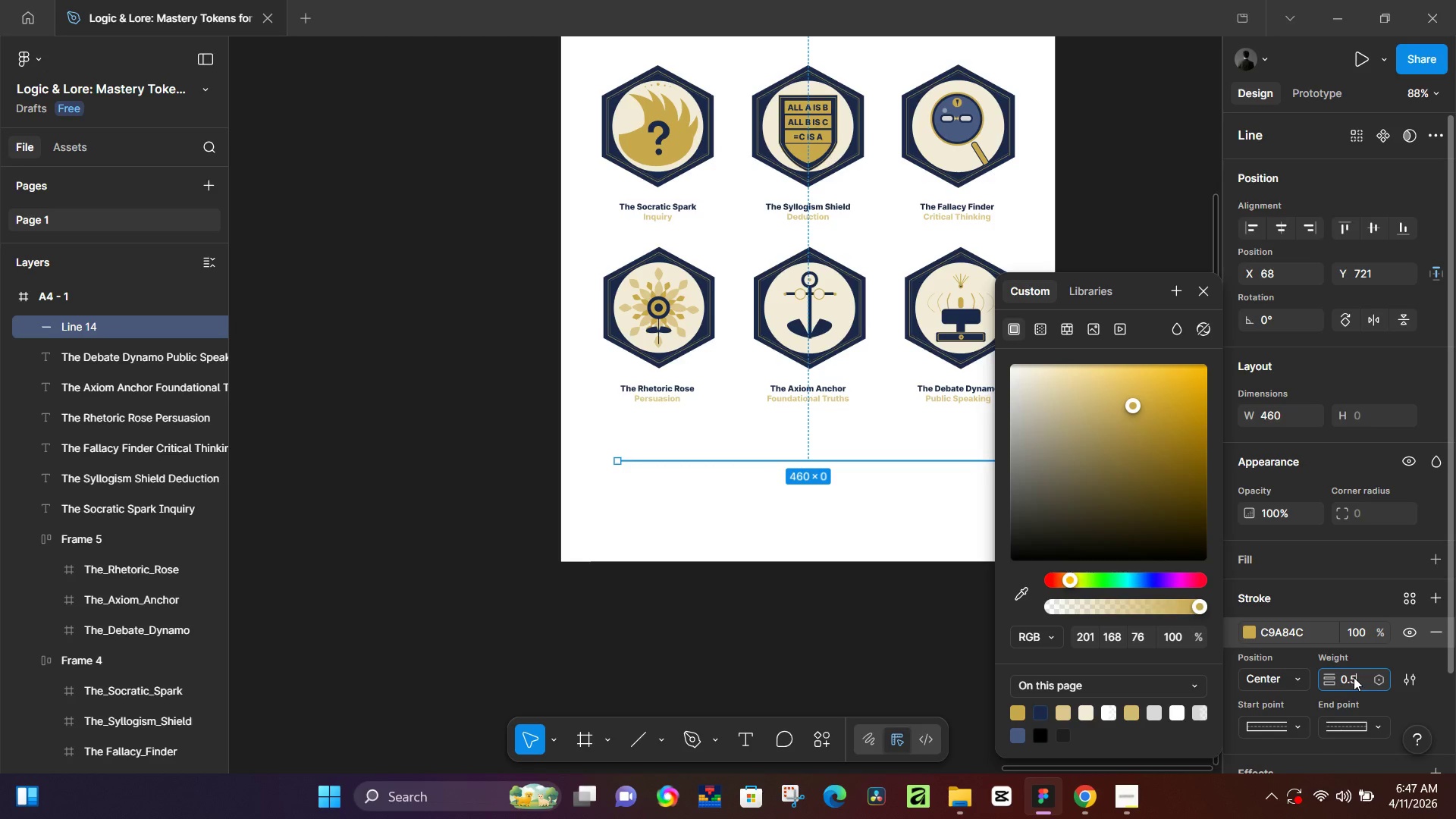 
key(Numpad5)
 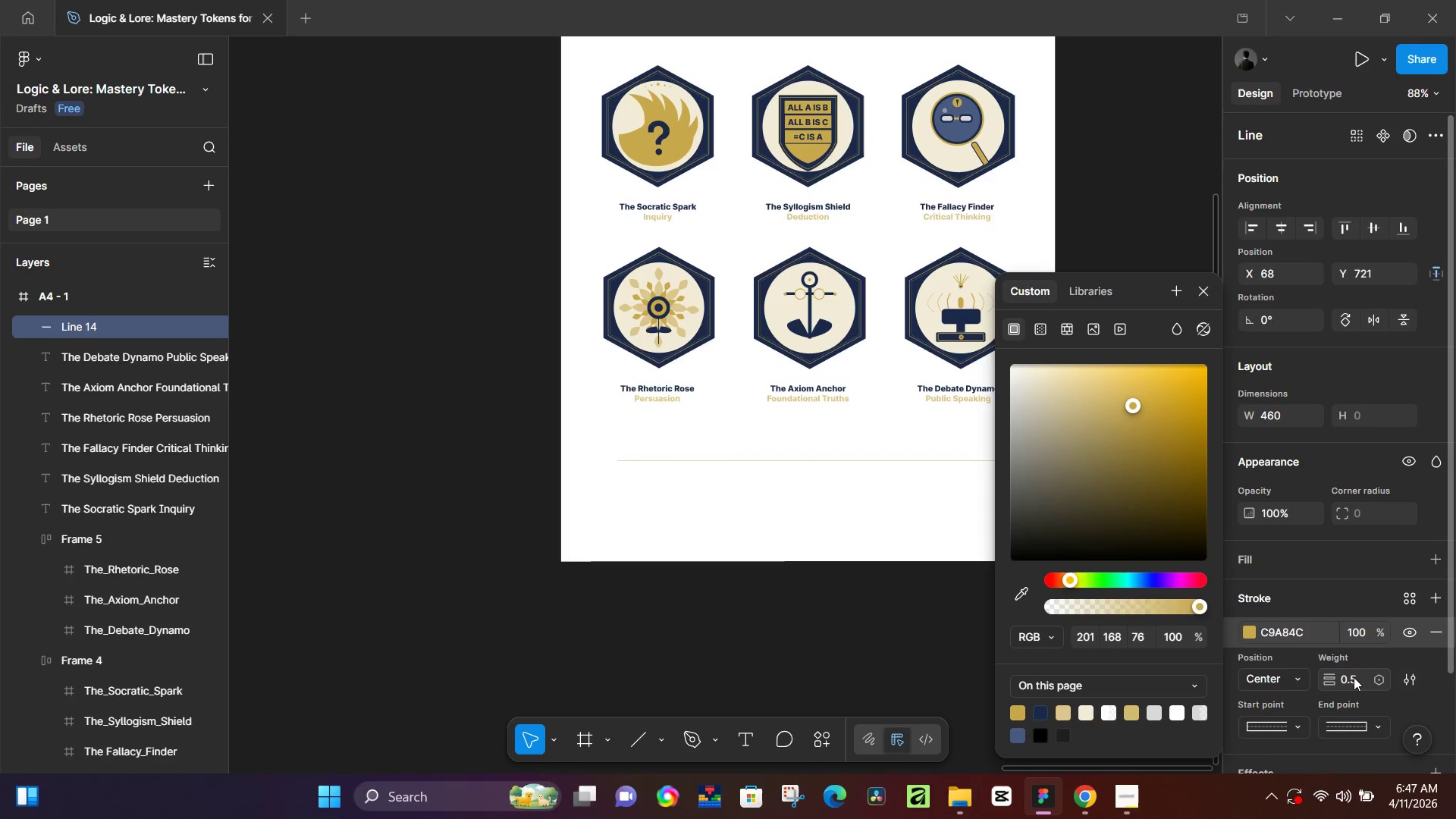 
key(NumpadEnter)
 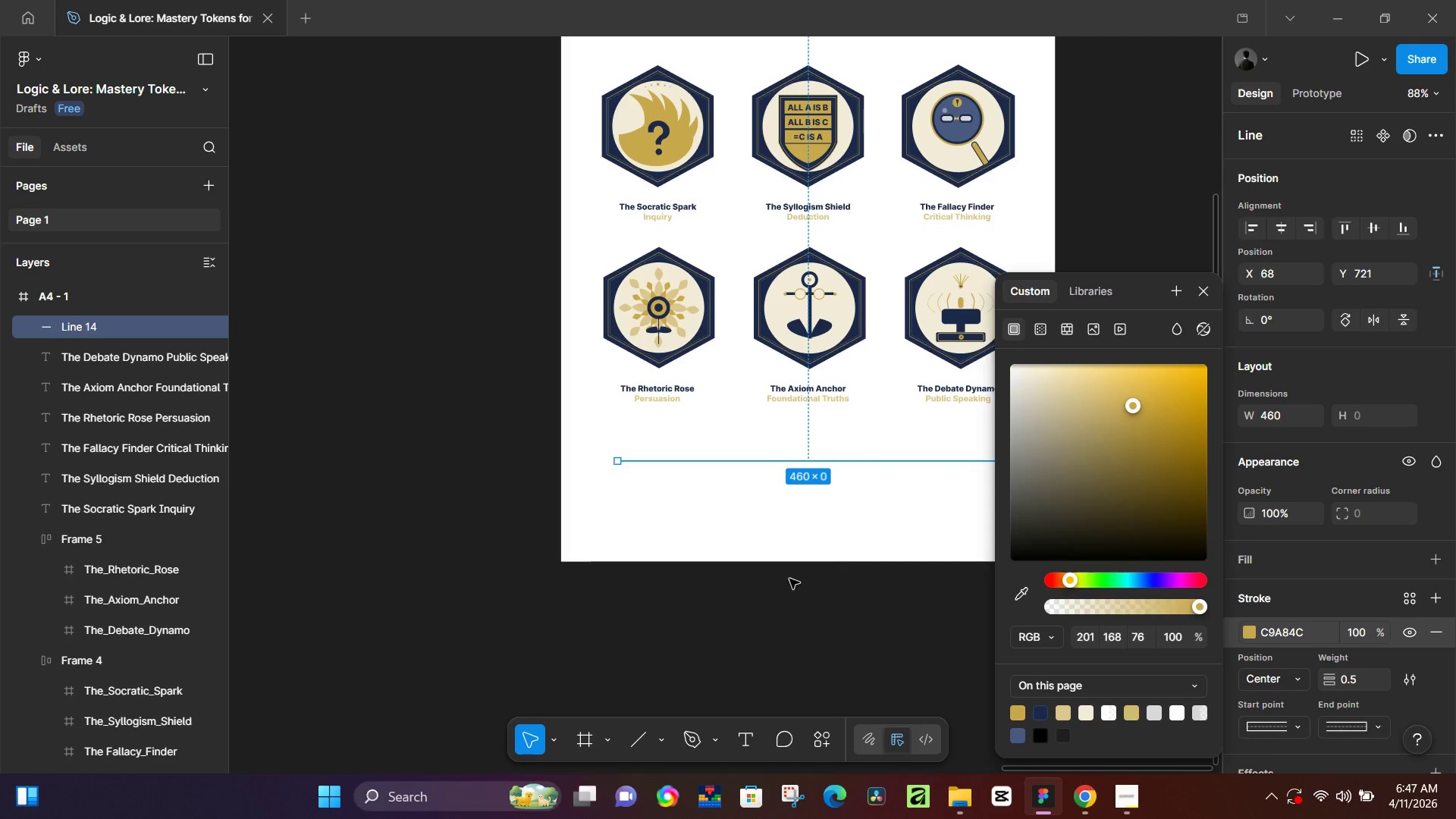 
left_click([750, 621])
 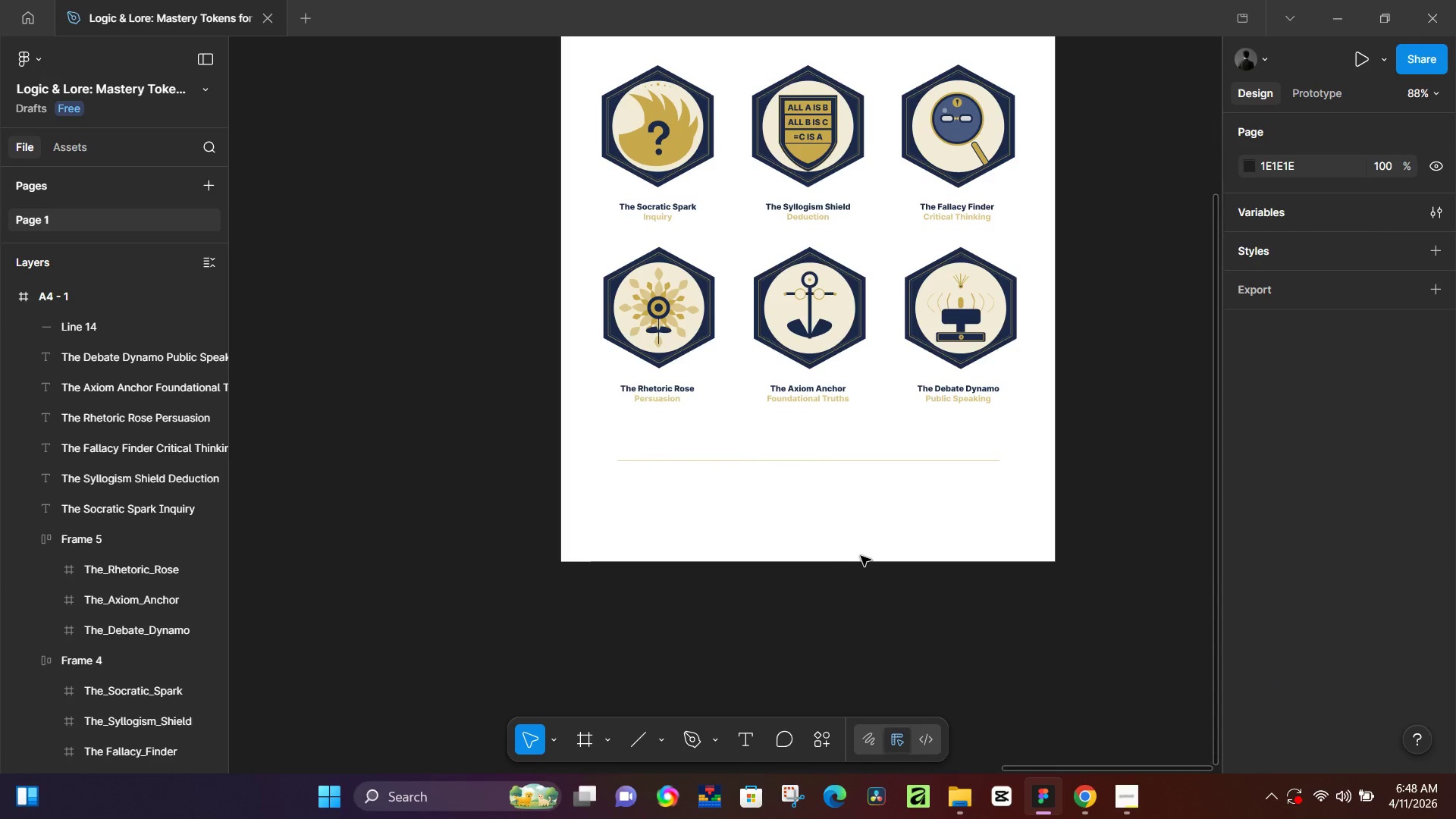 
key(Control+ControlLeft)
 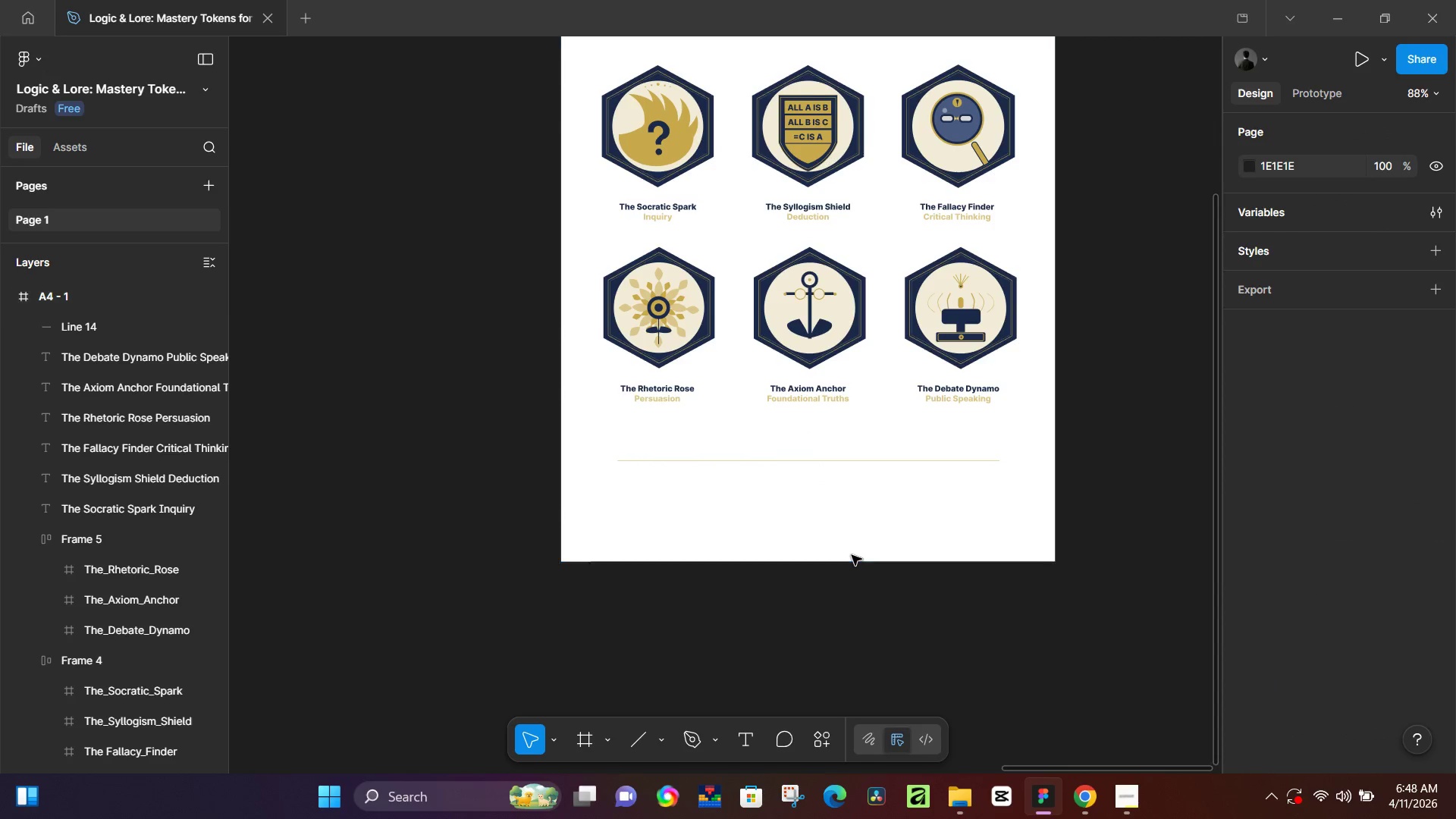 
scroll: coordinate [1091, 490], scroll_direction: up, amount: 10.0
 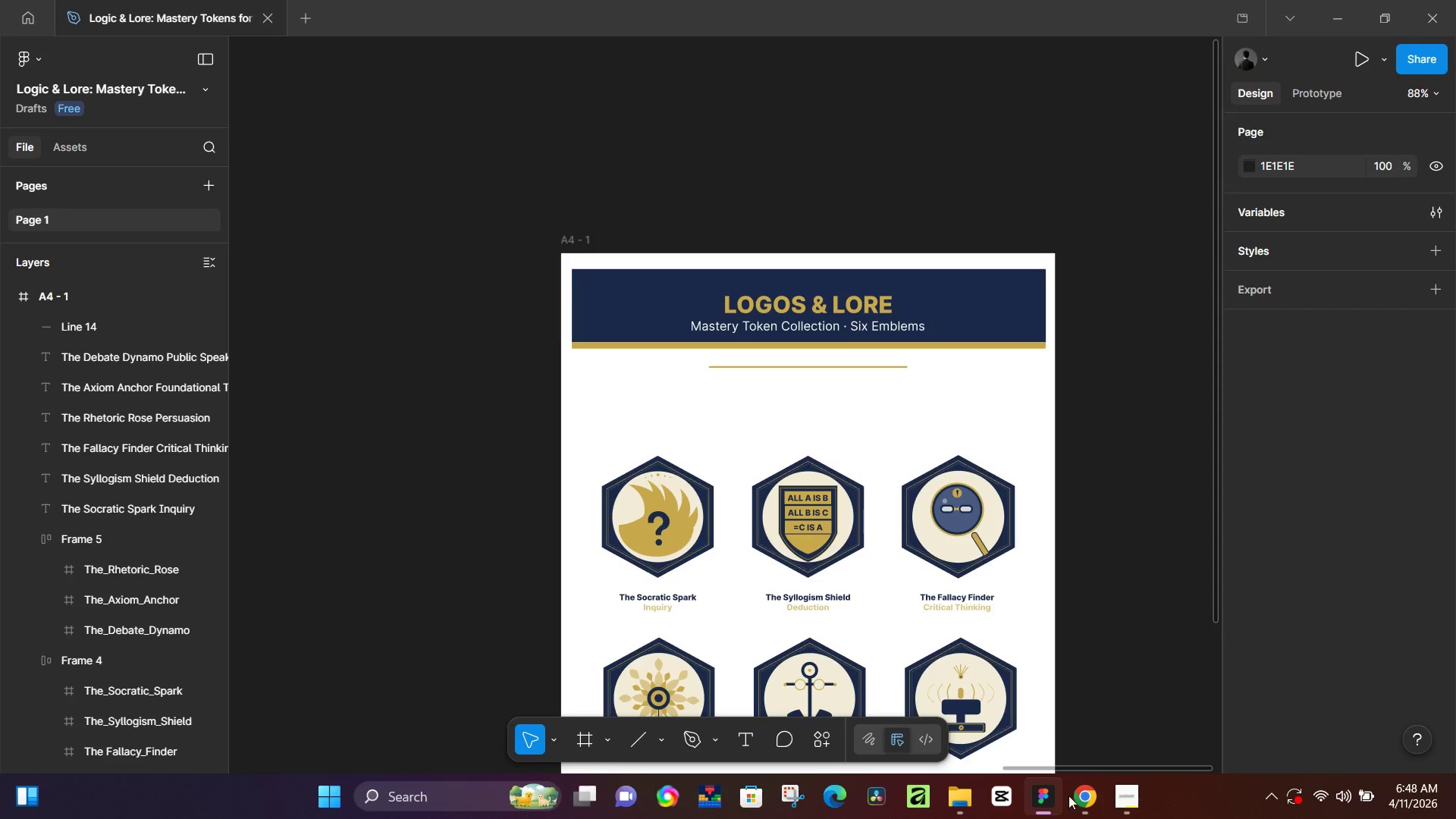 
left_click([1131, 813])